 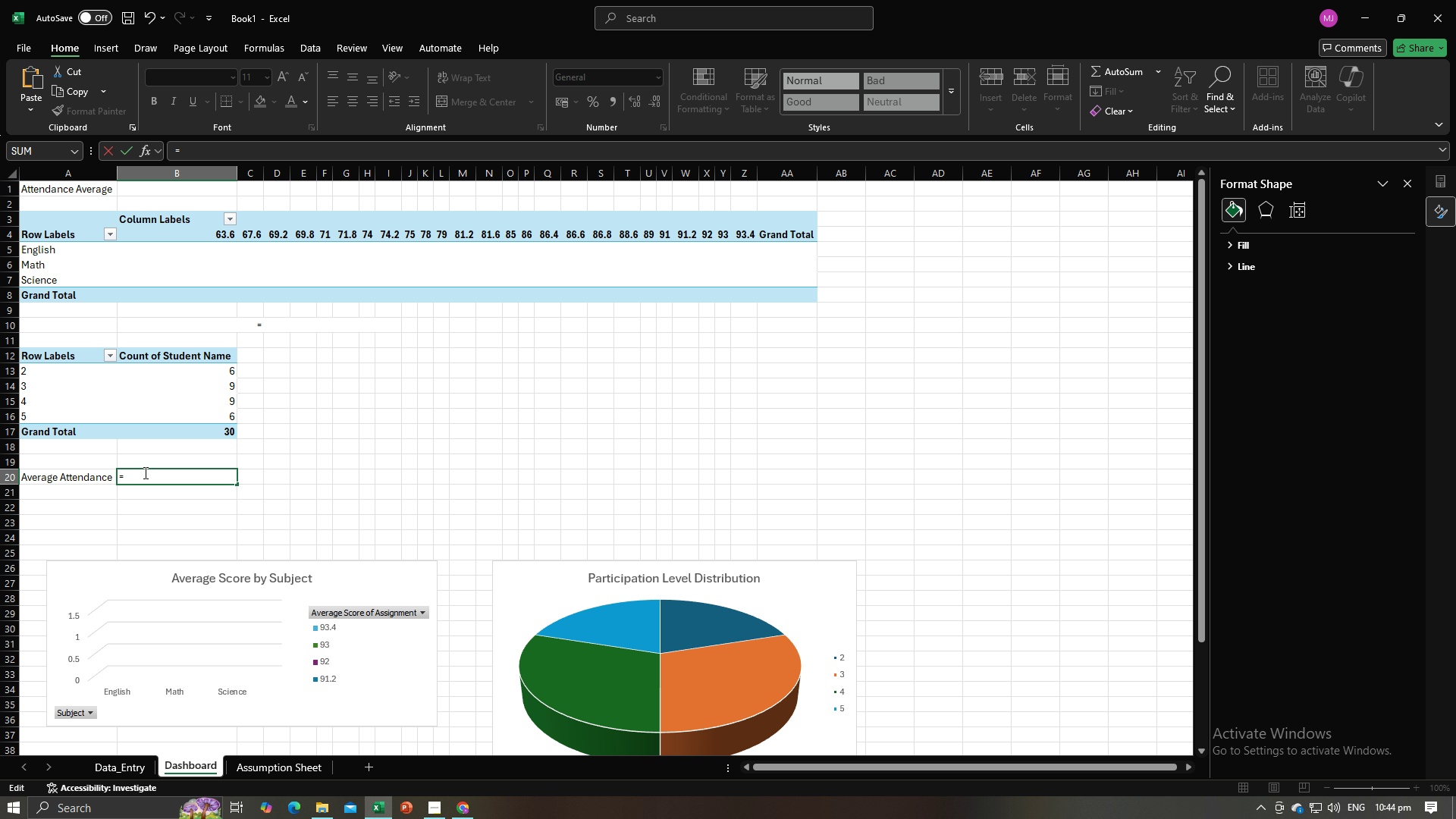 
key(Backspace)
 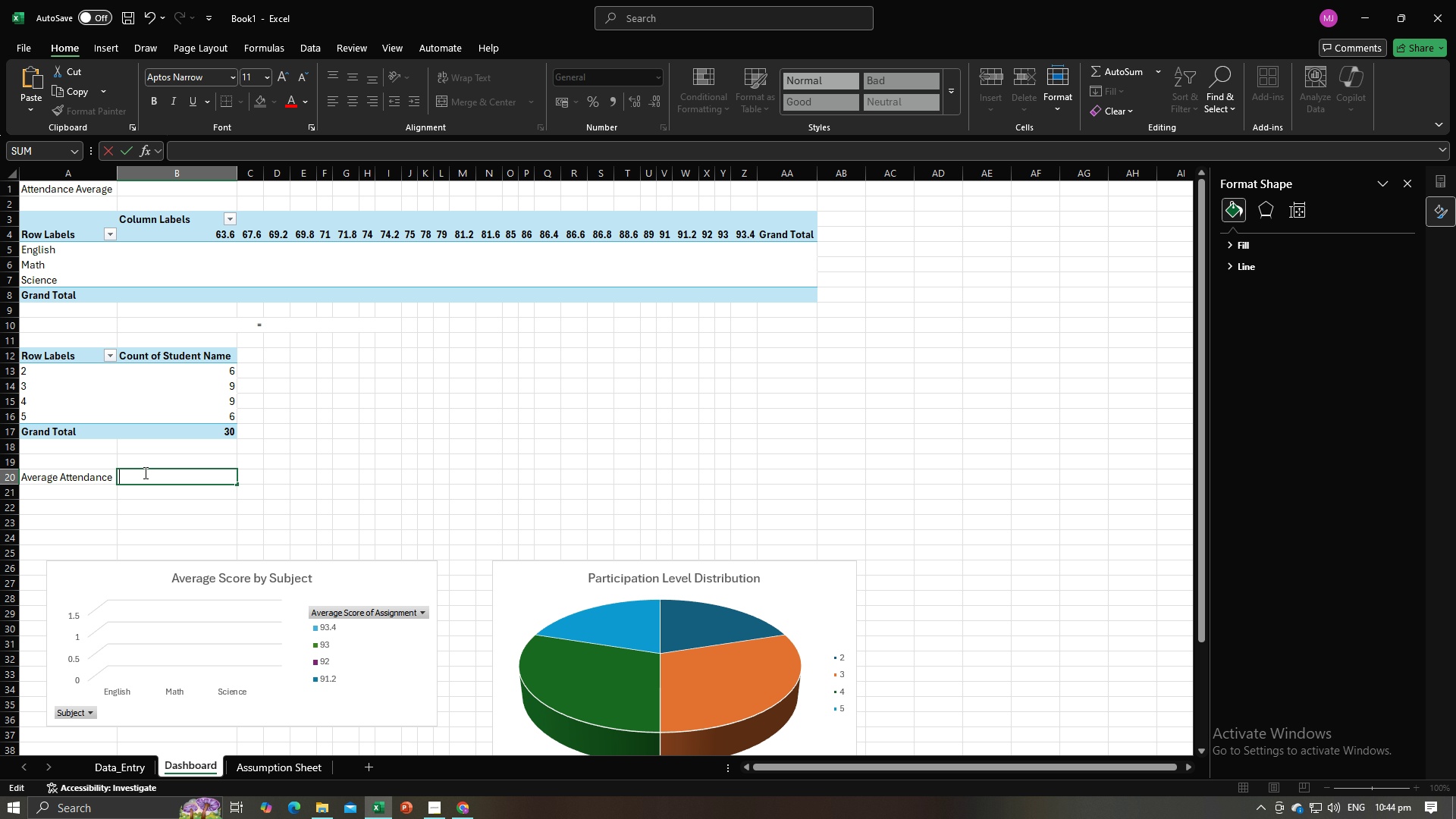 
key(Backspace)
 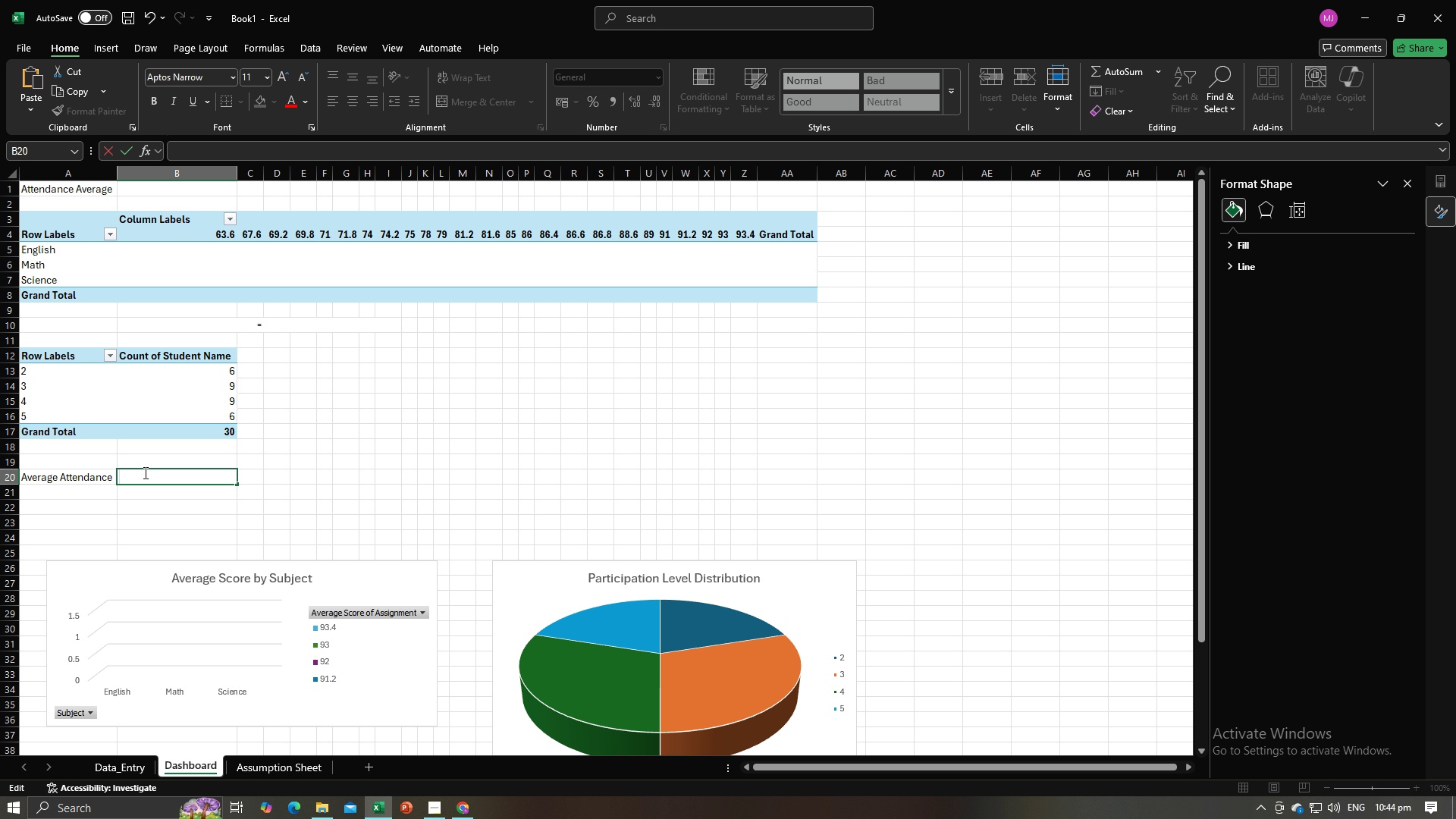 
key(Shift+Equal)
 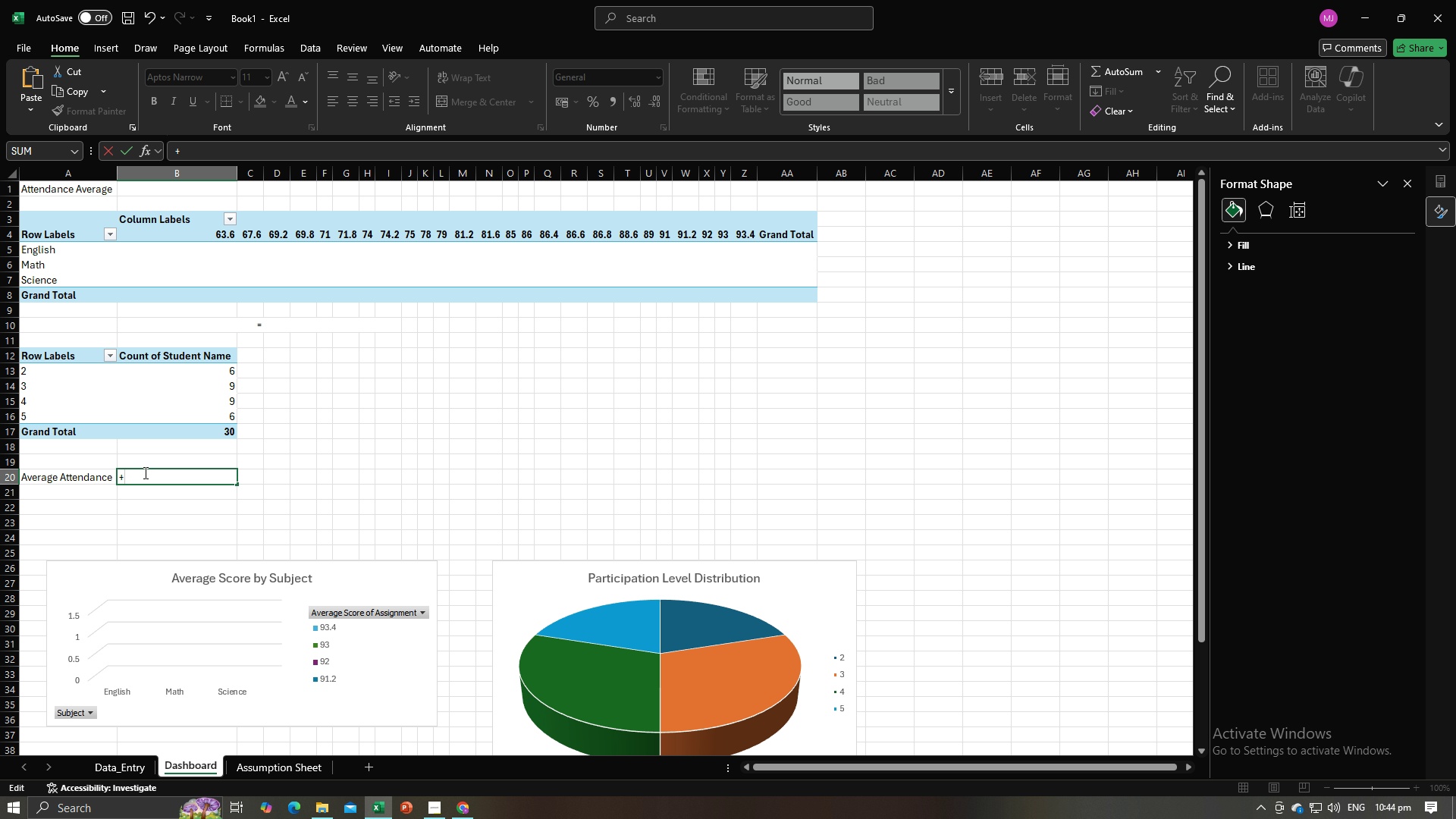 
key(Backspace)
 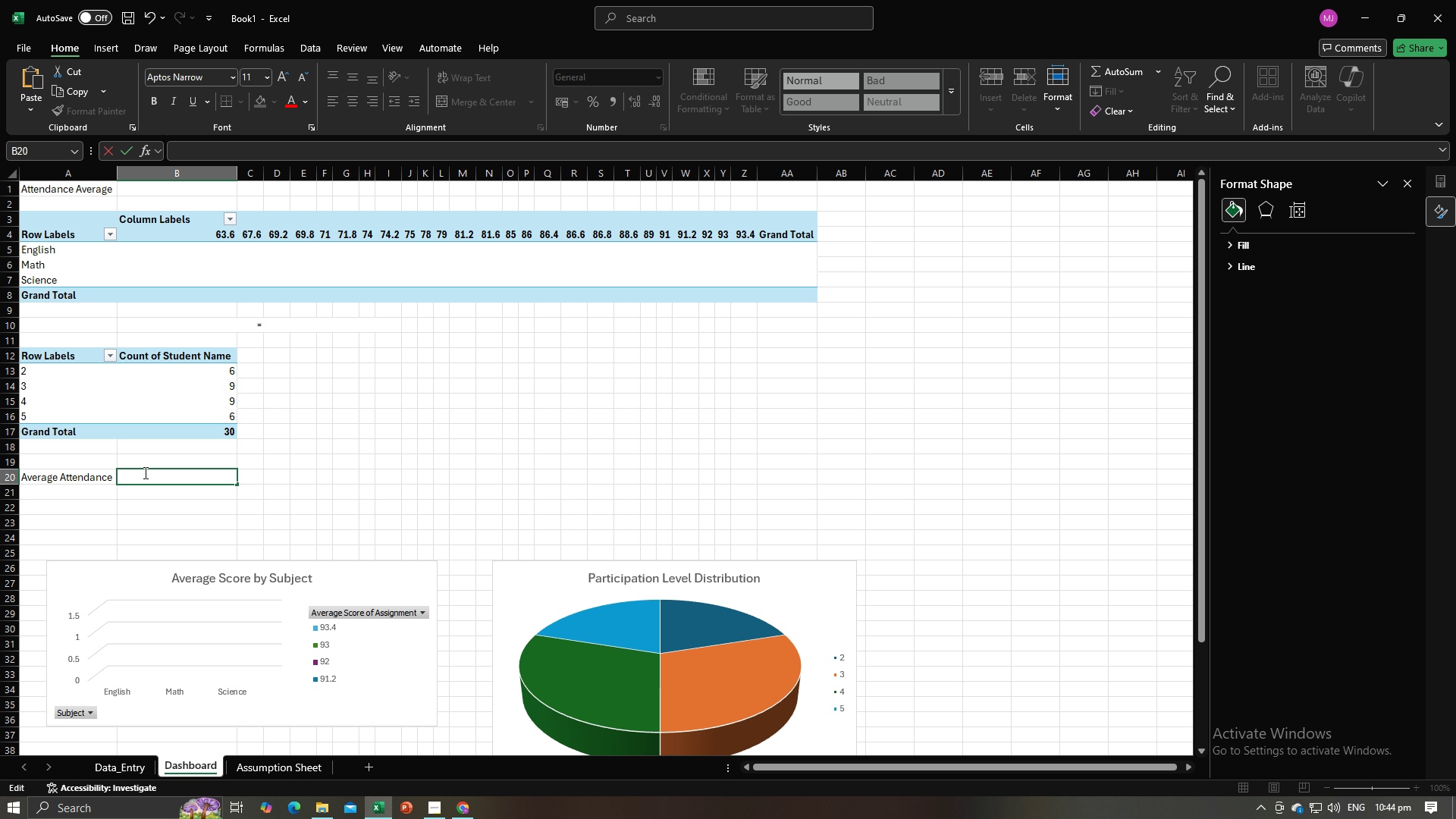 
key(Equal)
 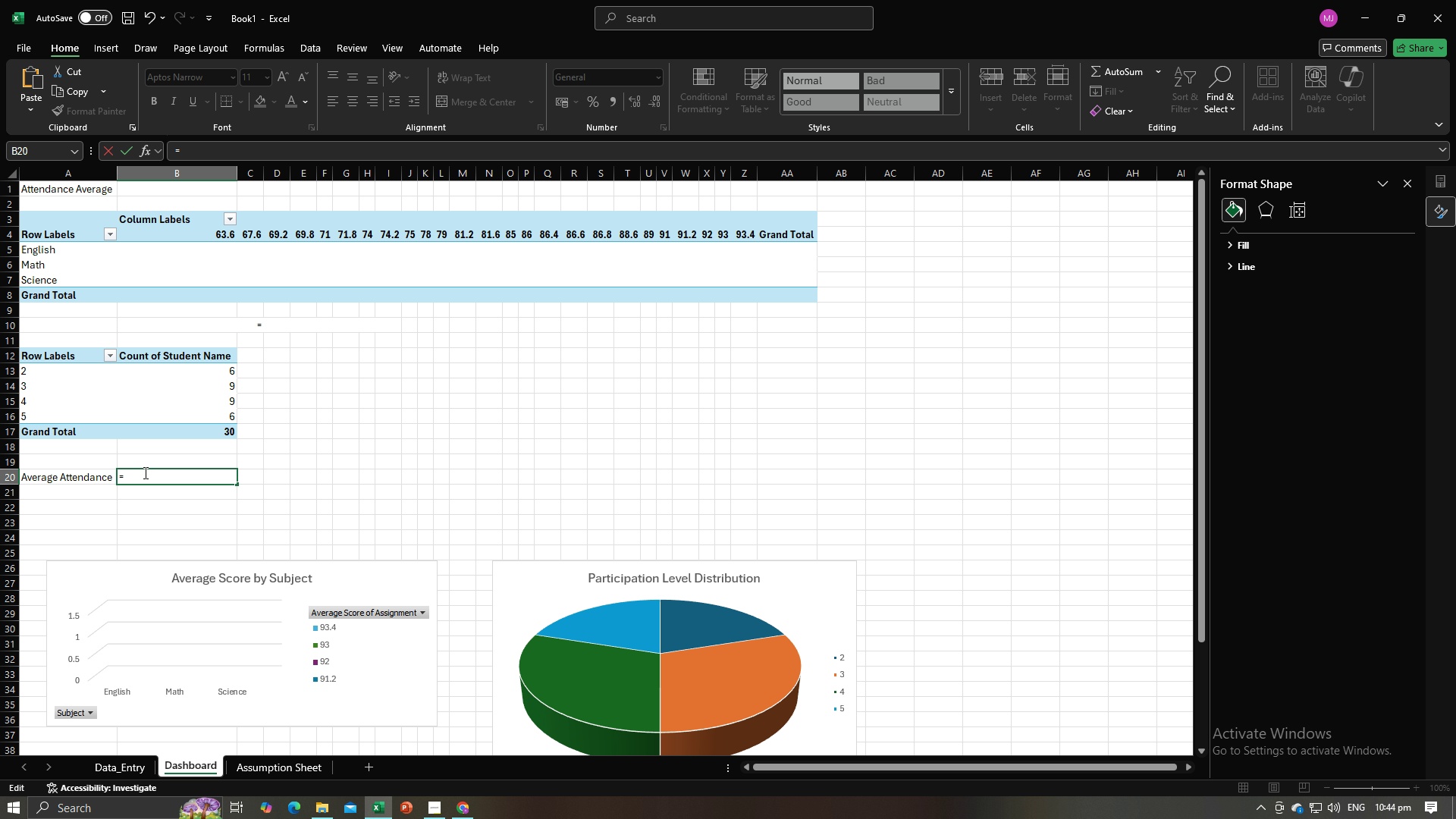 
key(Control+V)
 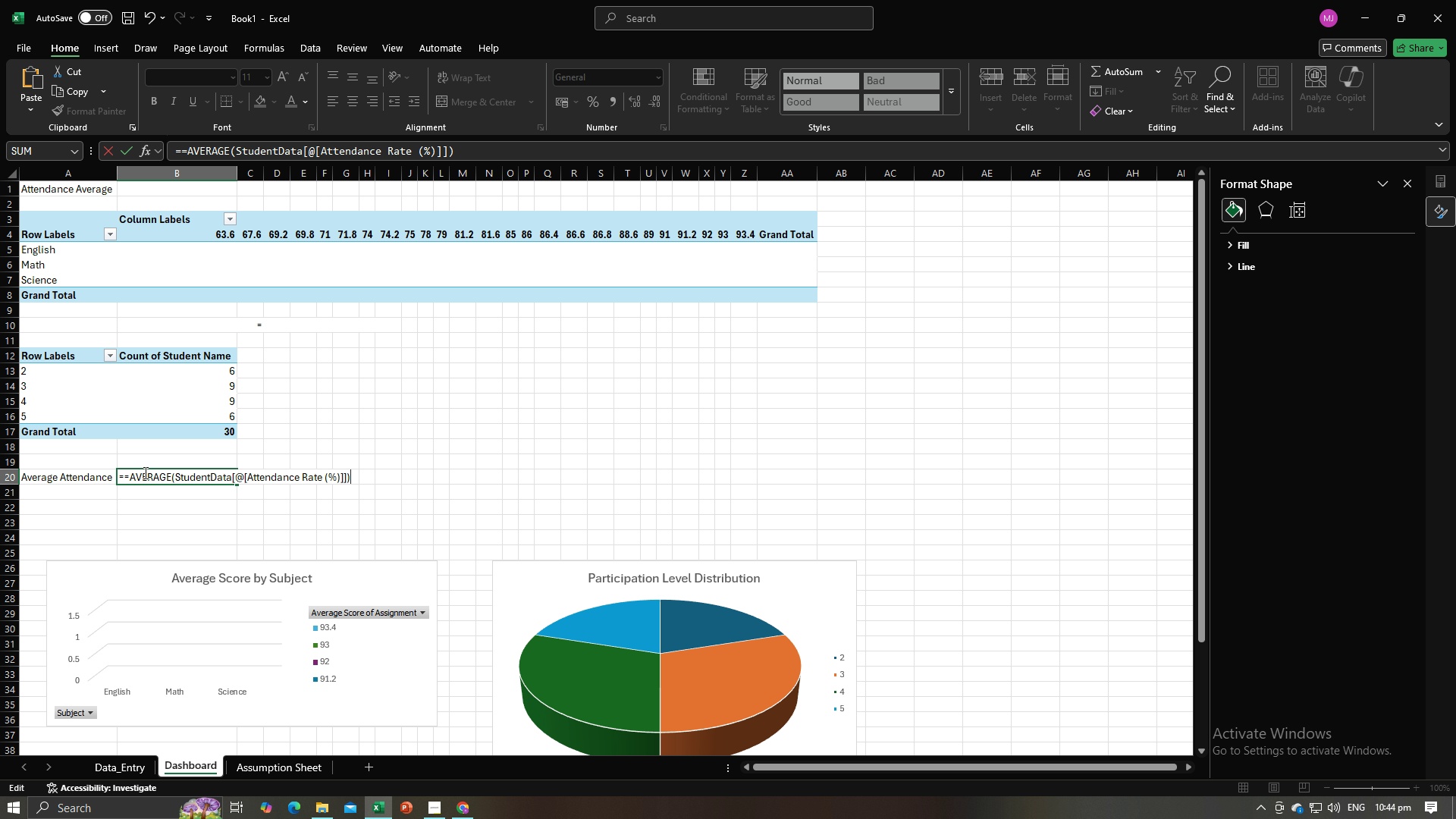 
key(ArrowLeft)
 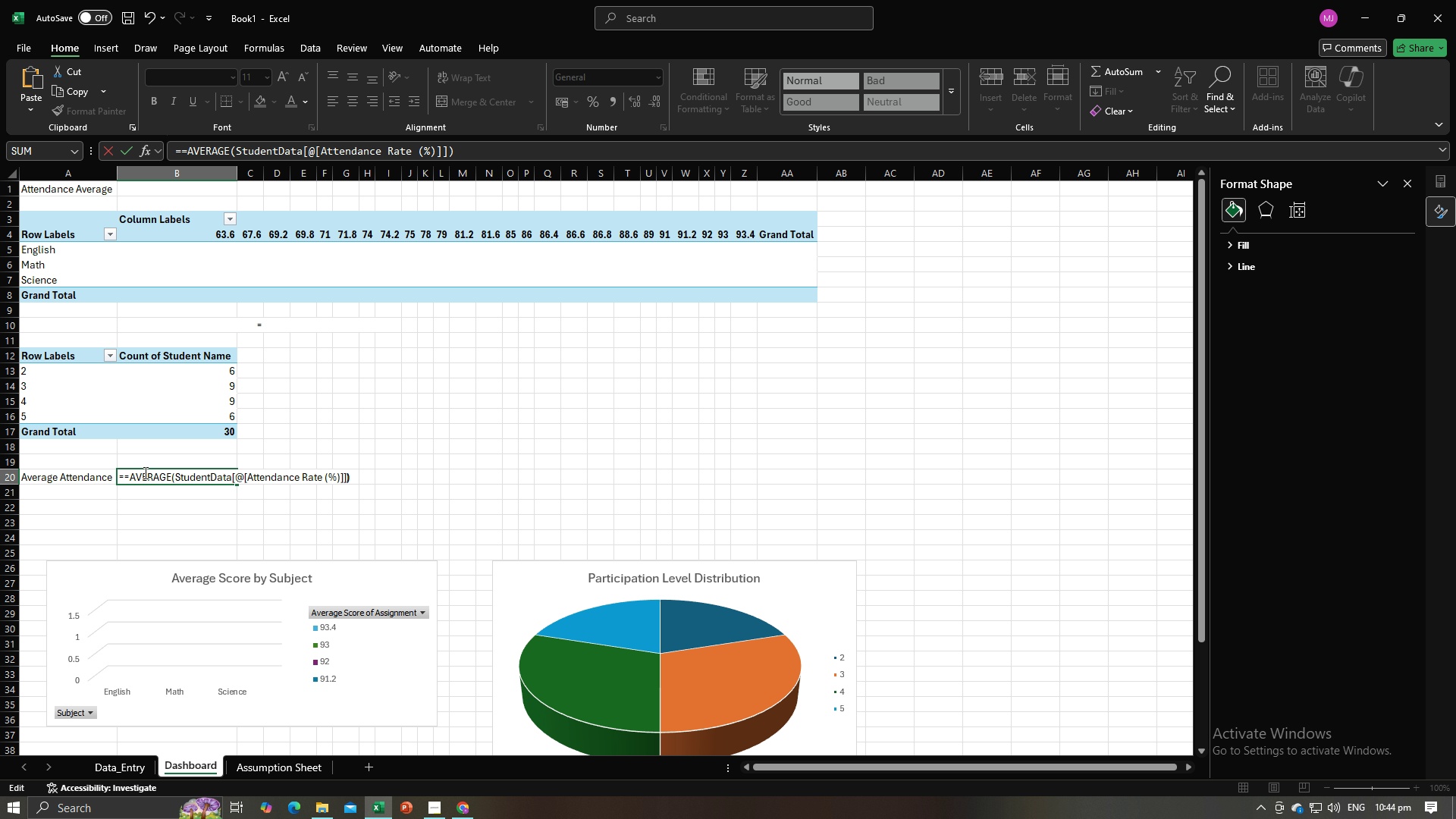 
key(ArrowLeft)
 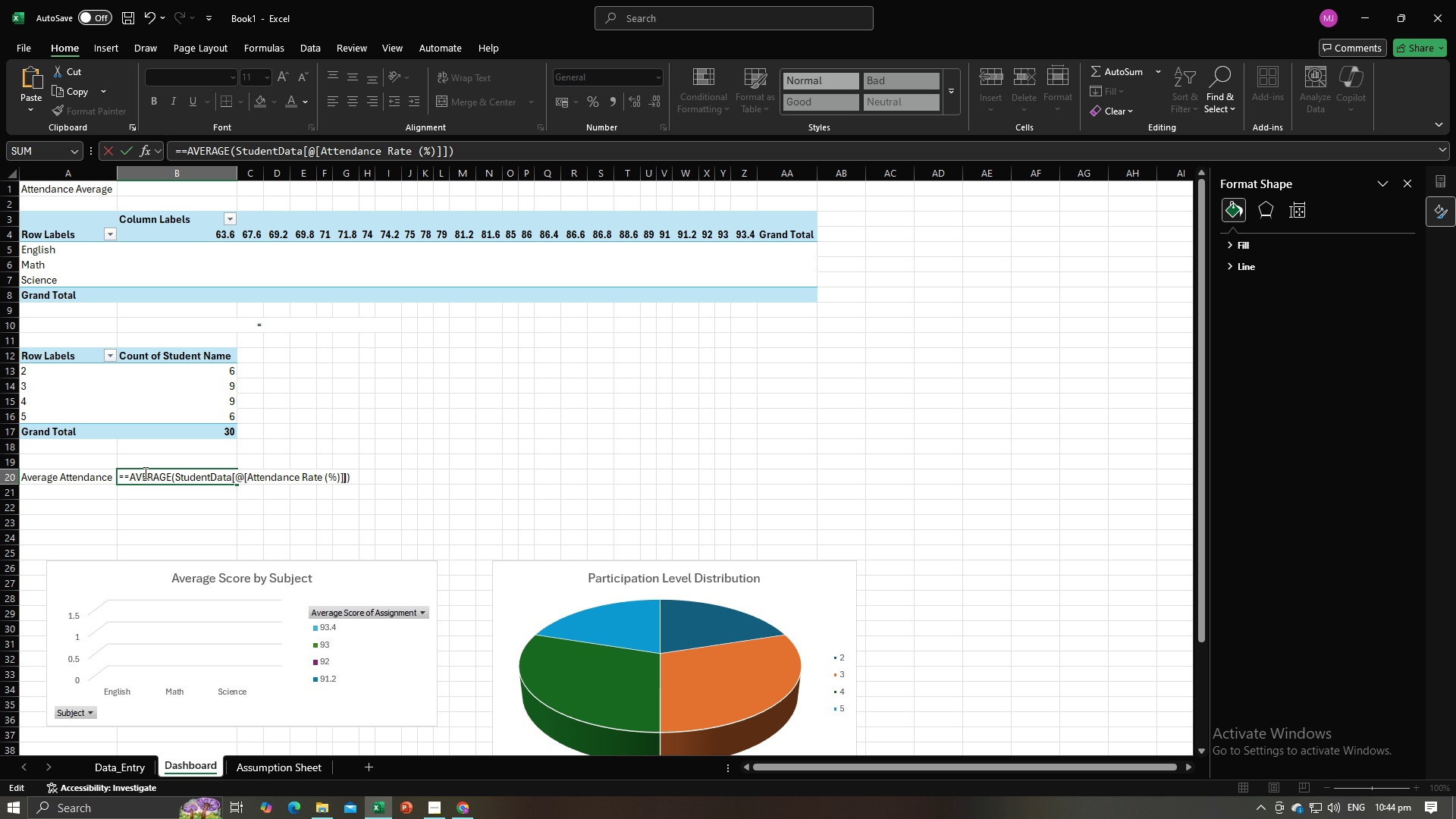 
key(ArrowLeft)
 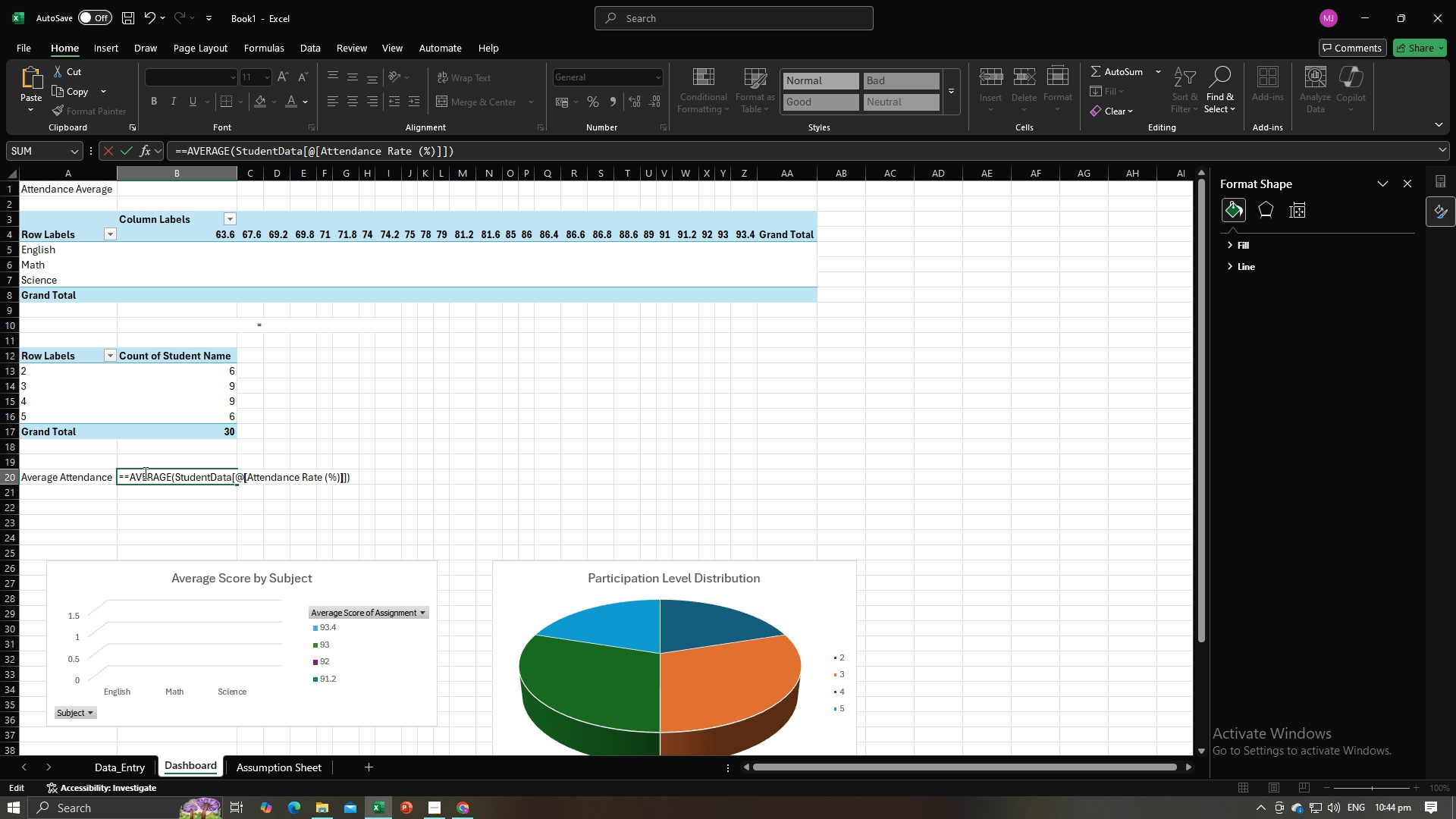 
key(ArrowLeft)
 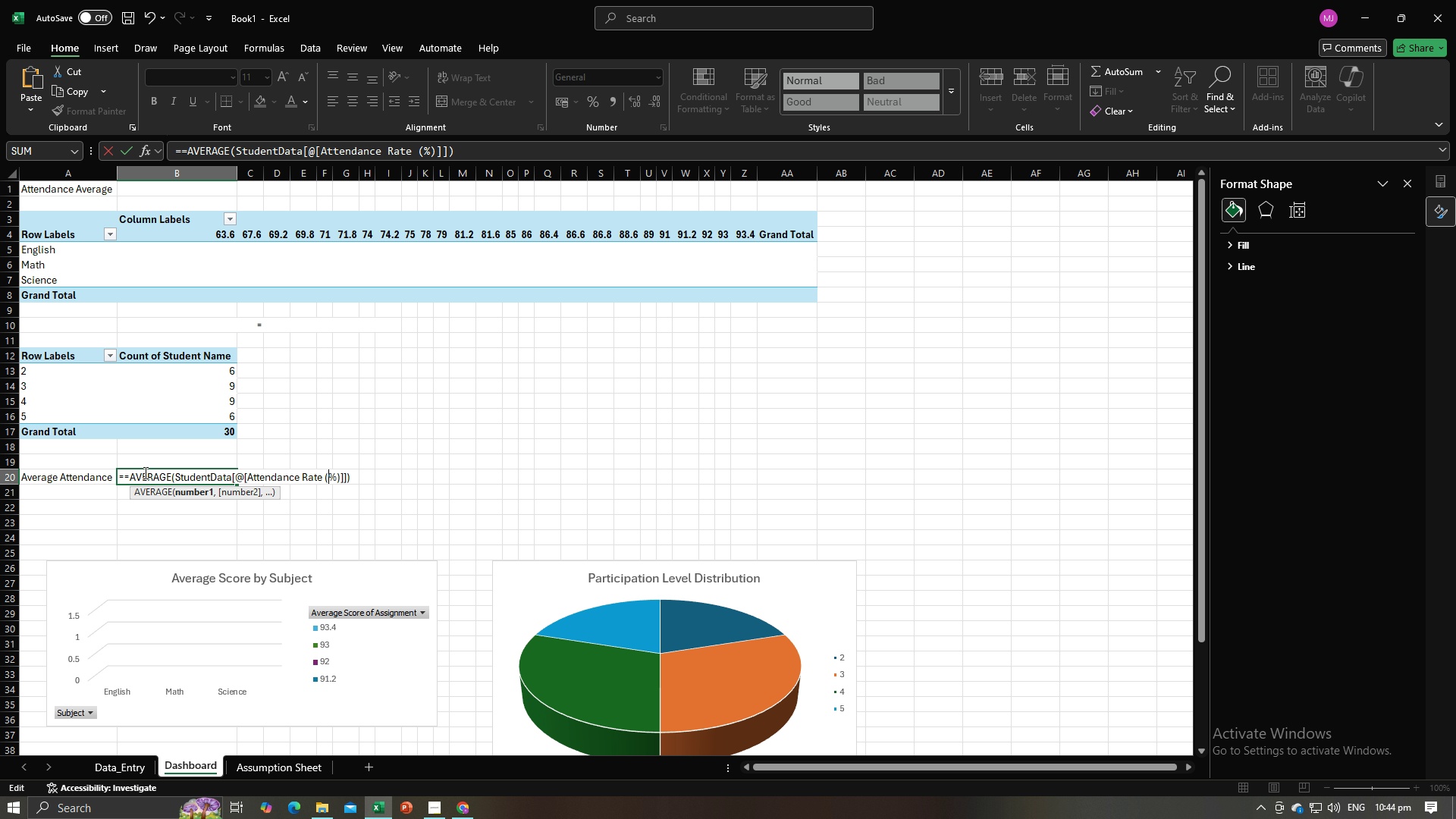 
key(ArrowLeft)
 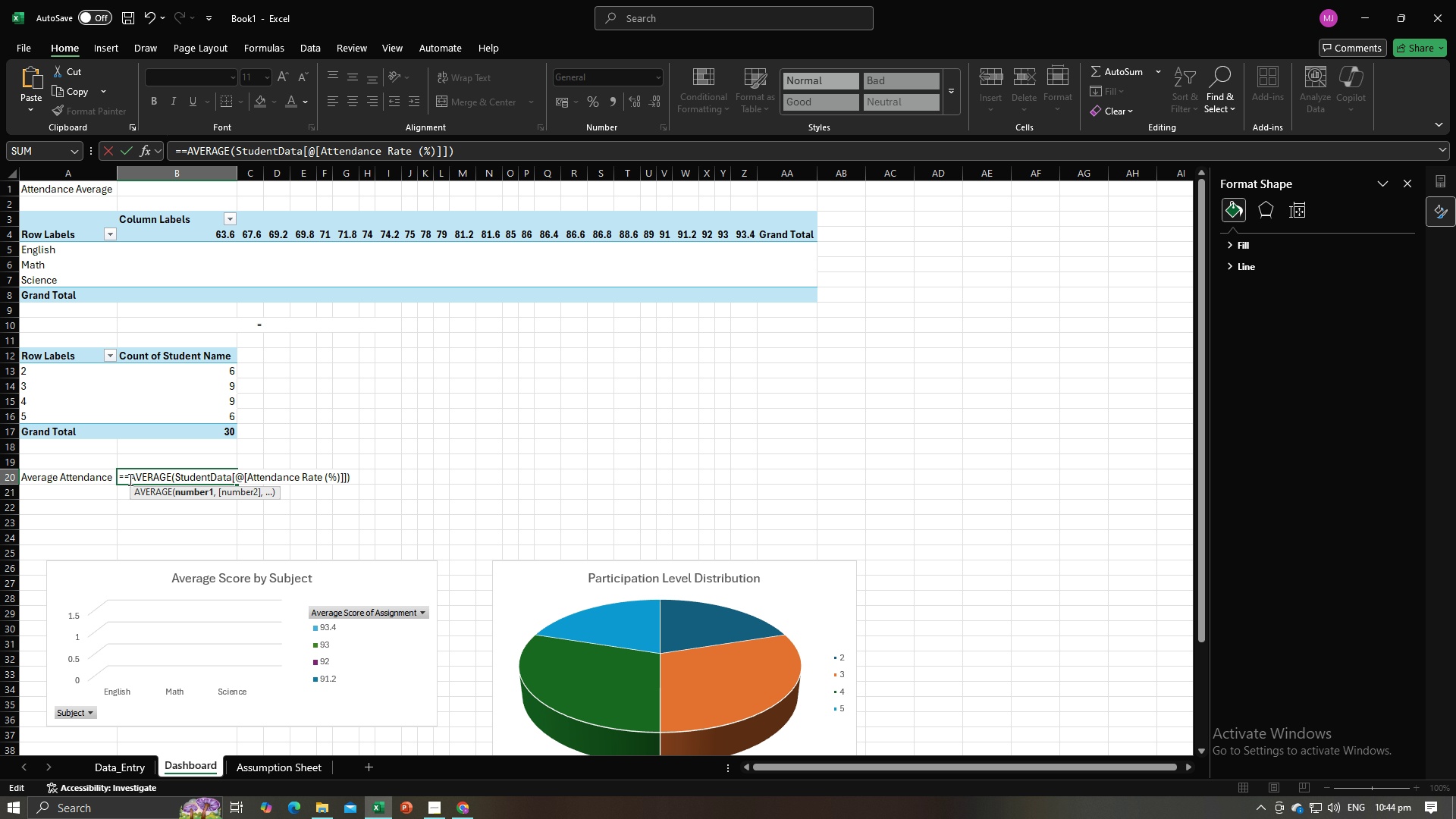 
left_click([126, 479])
 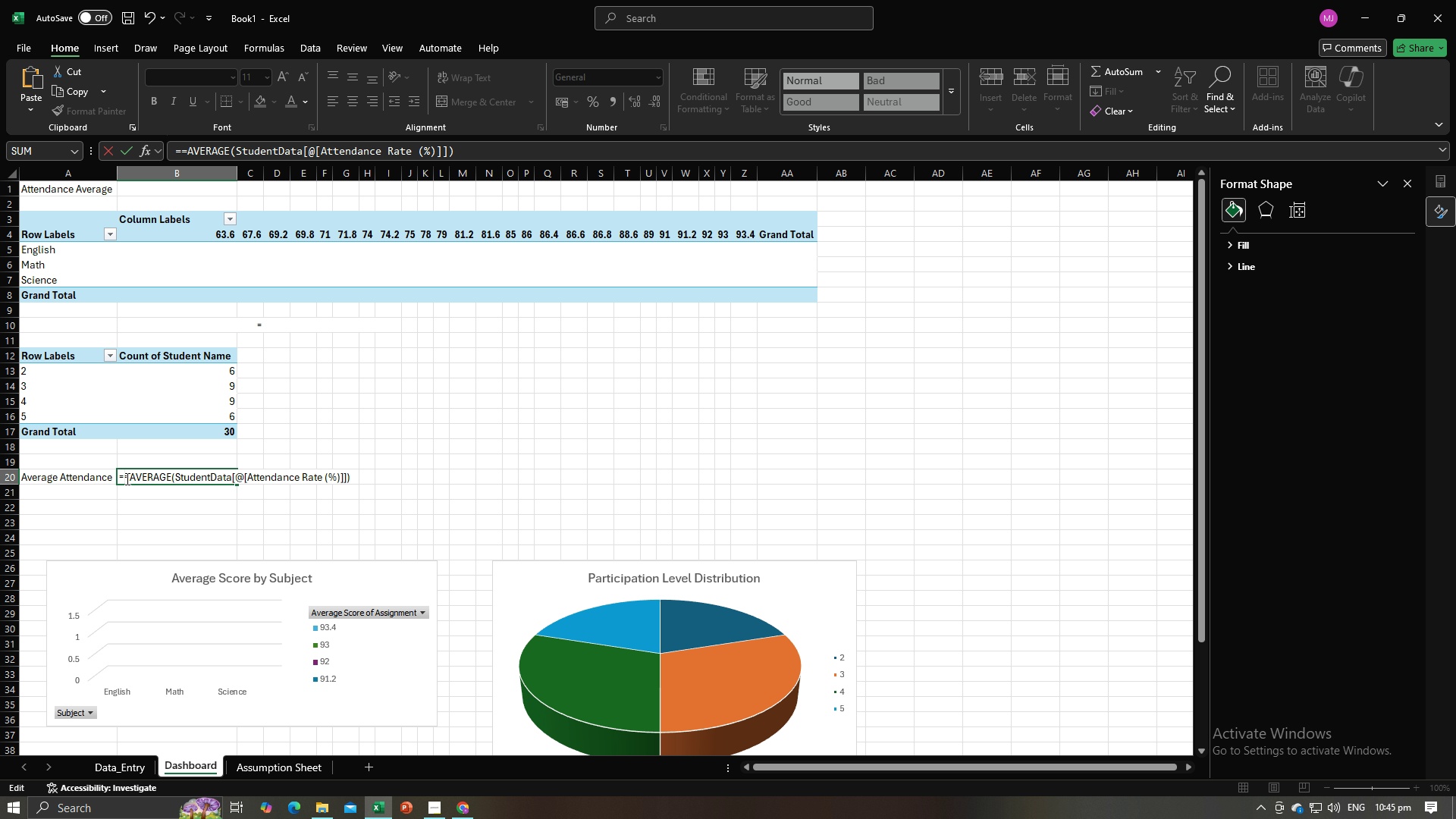 
key(Backspace)
 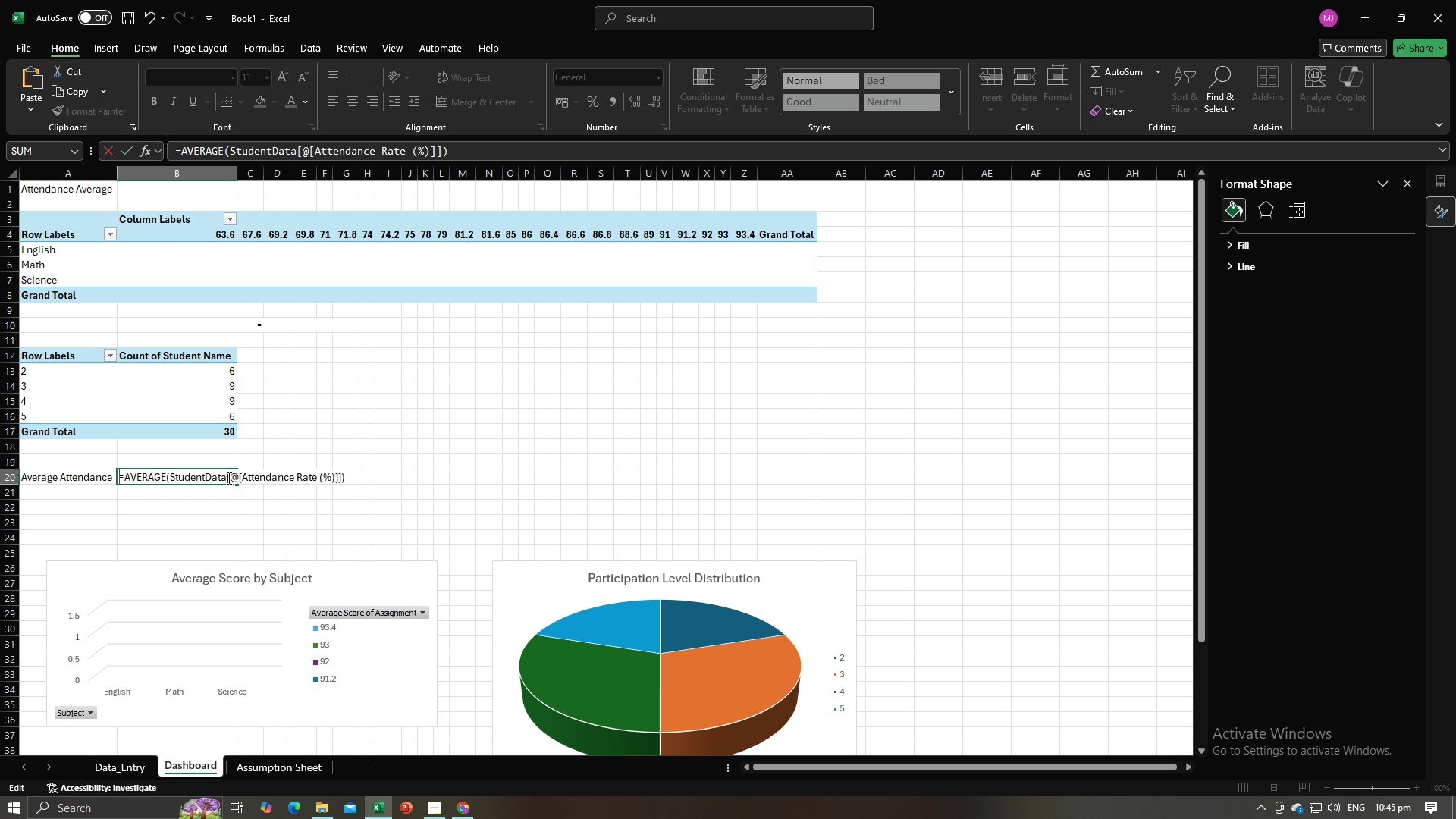 
key(Alt+AltLeft)
 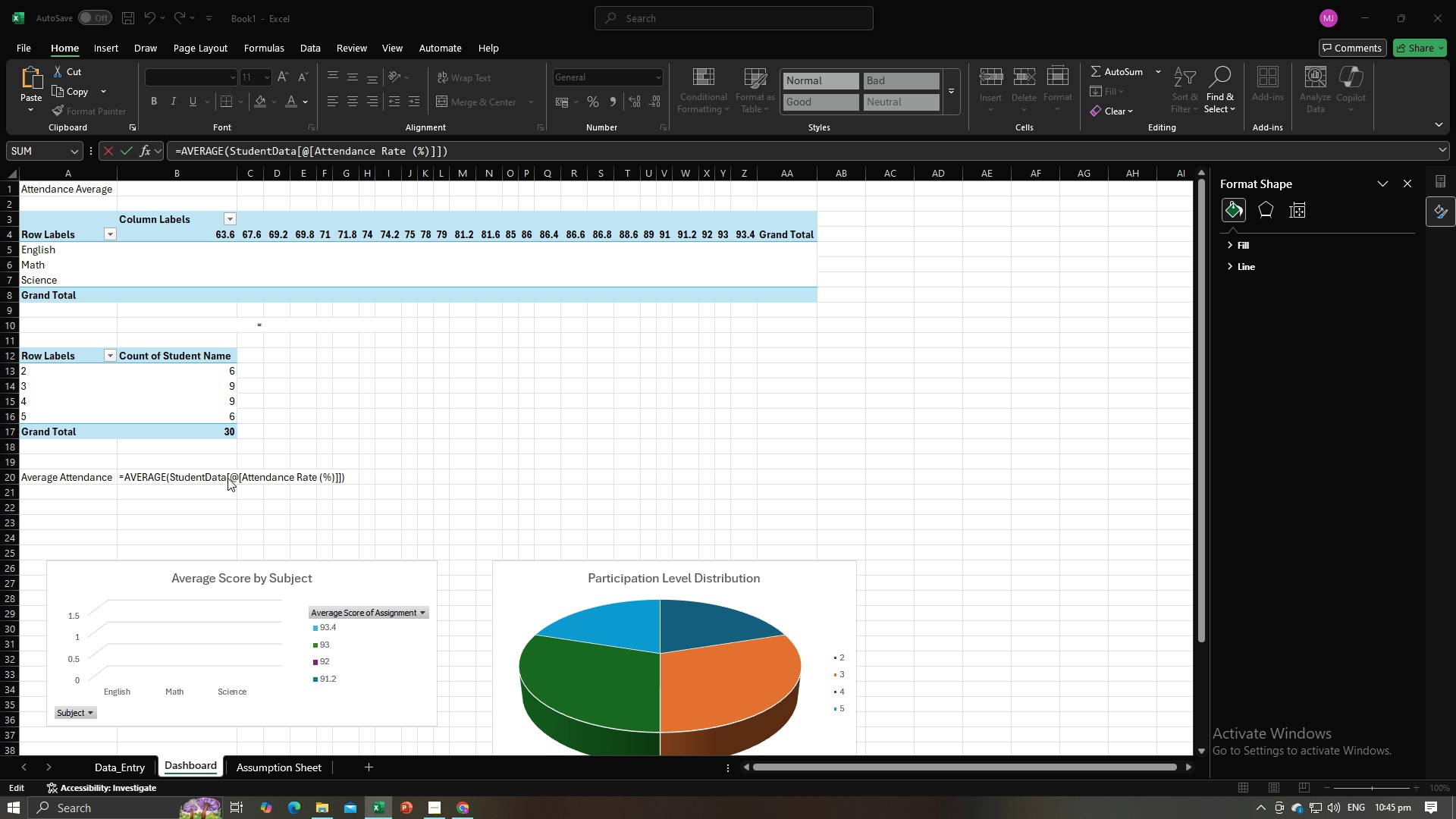 
key(Alt+Tab)